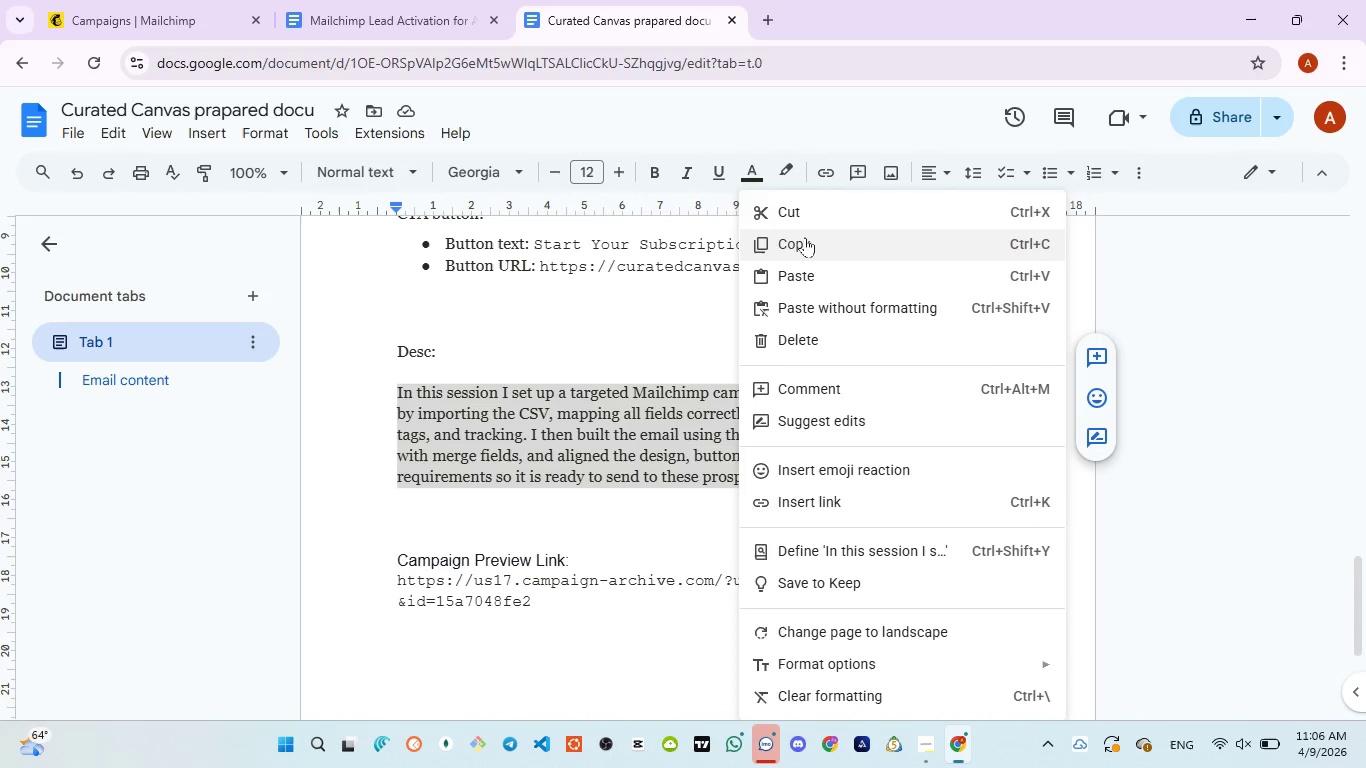 
left_click([805, 237])
 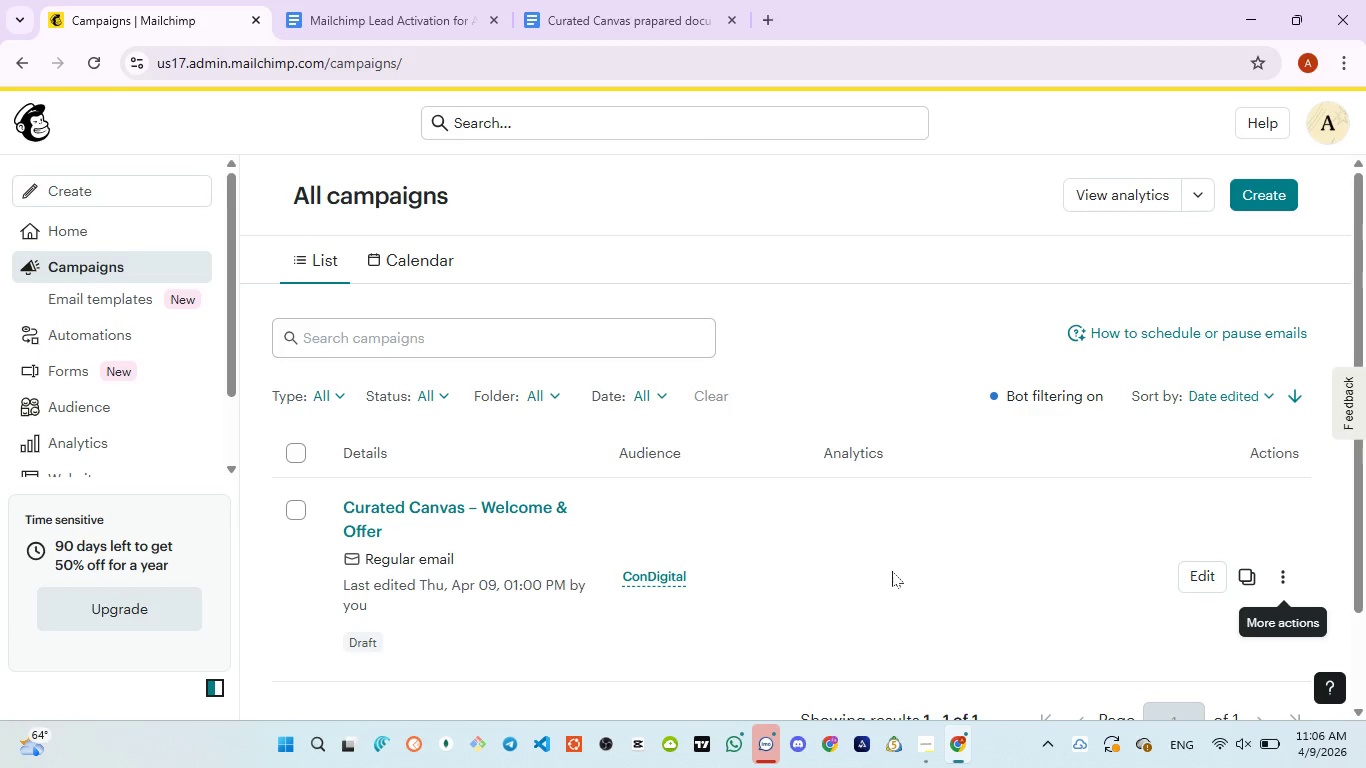 
scroll: coordinate [925, 552], scroll_direction: down, amount: 1.0
 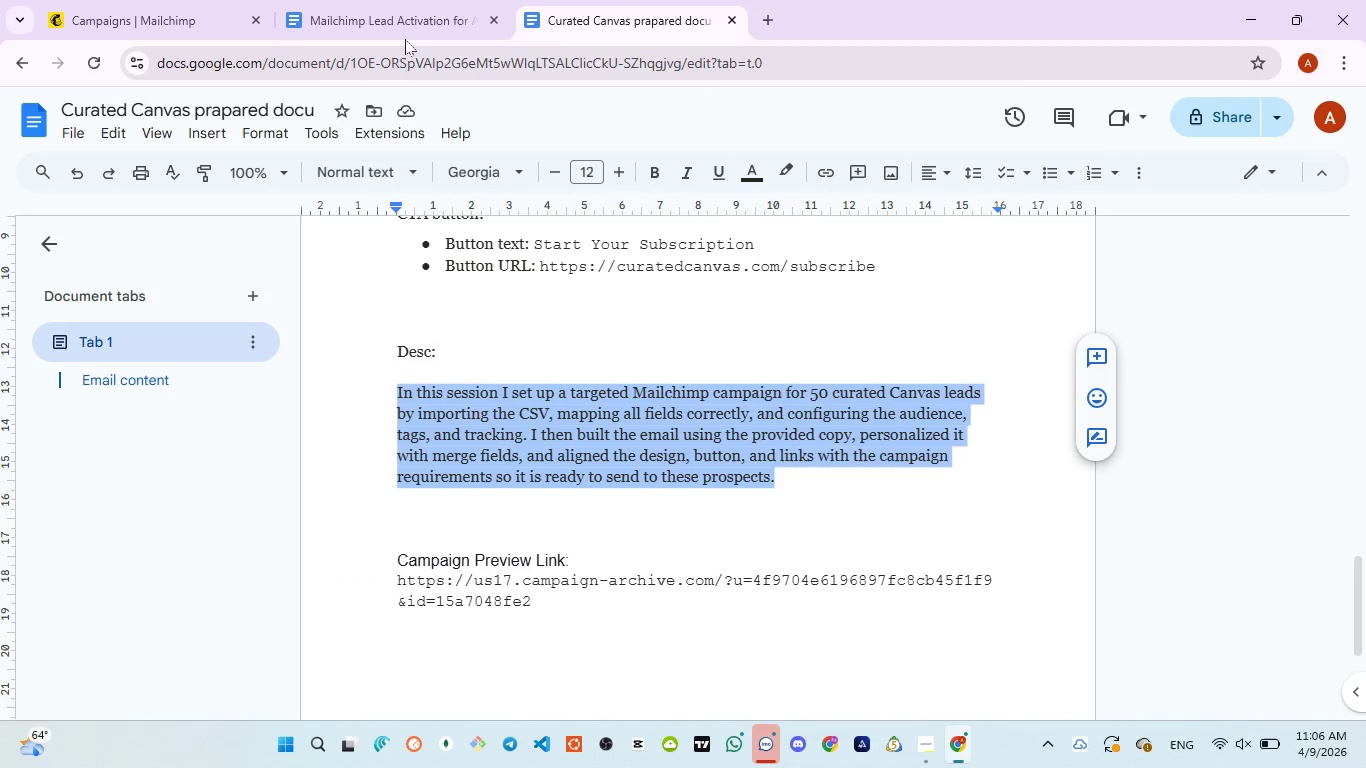 
left_click([373, 14])
 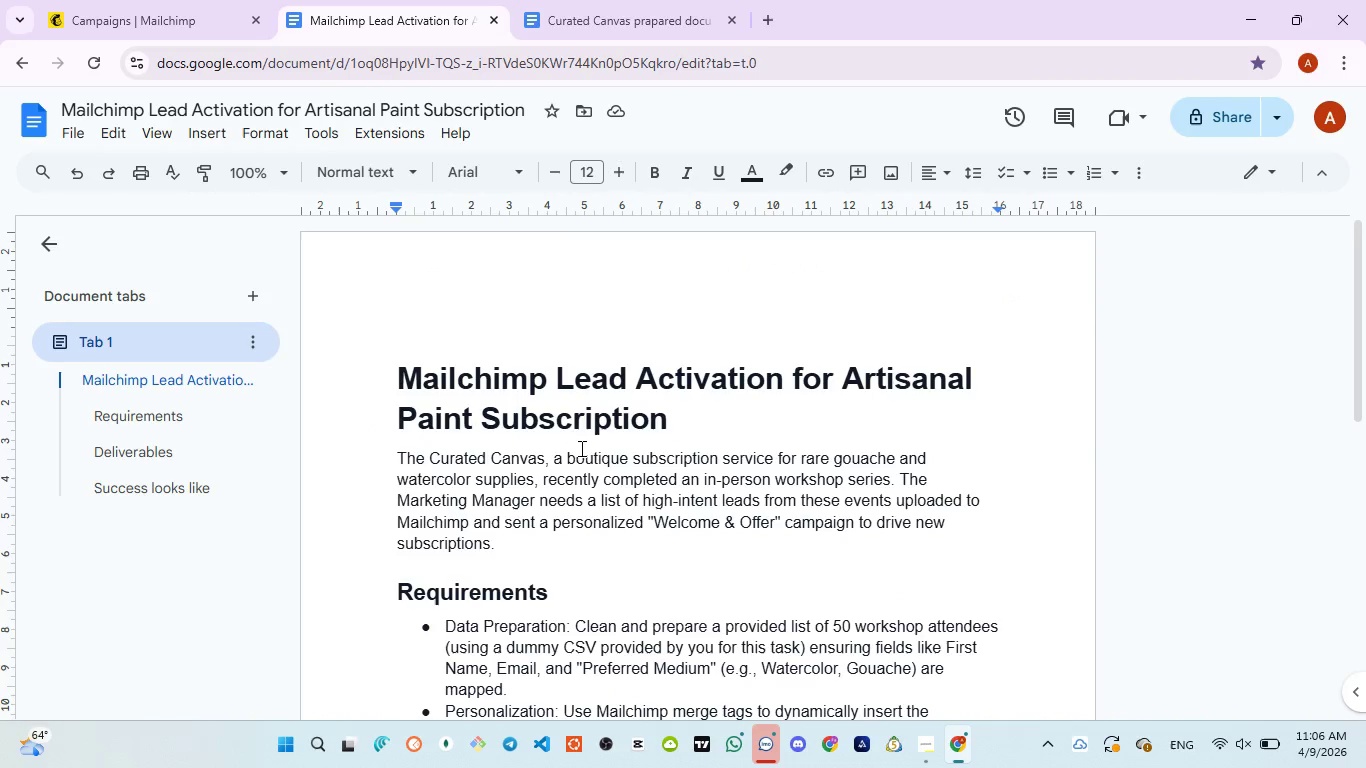 
scroll: coordinate [586, 483], scroll_direction: down, amount: 3.0
 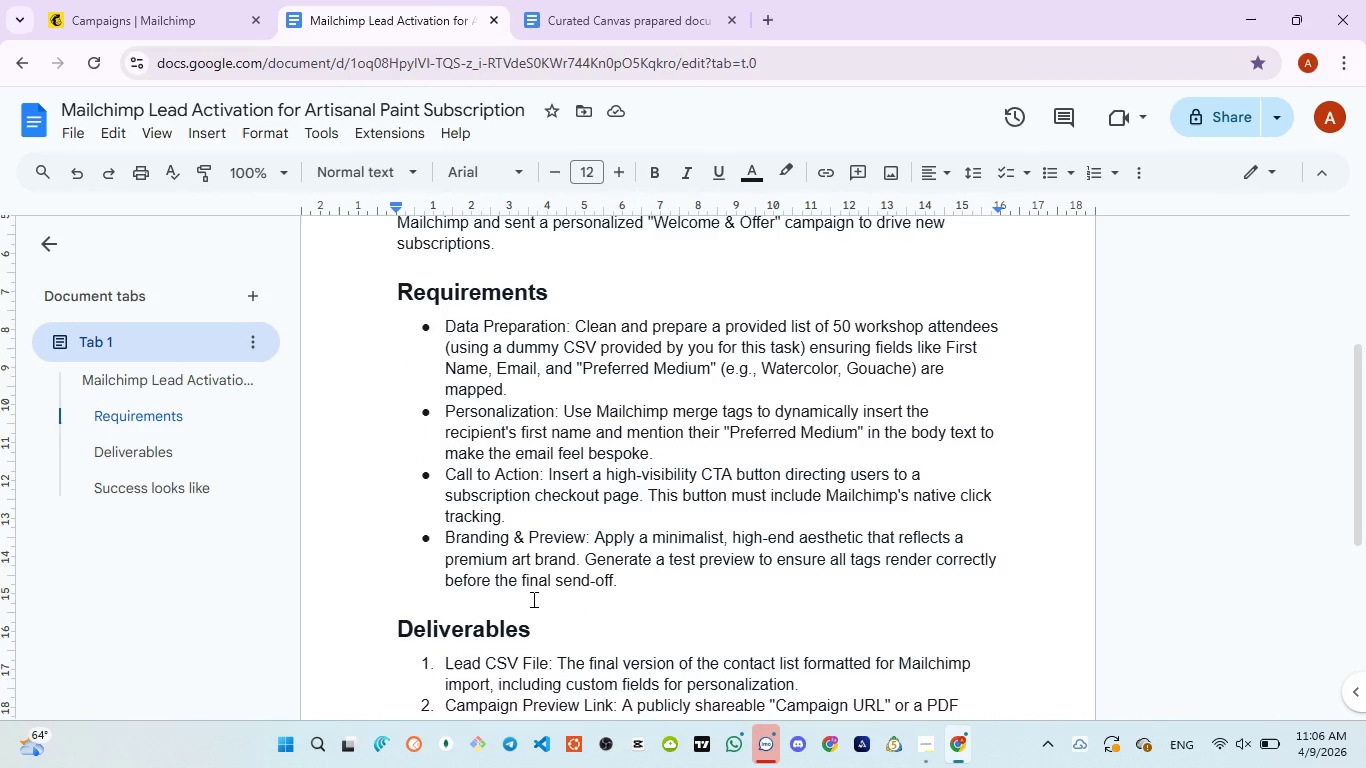 